 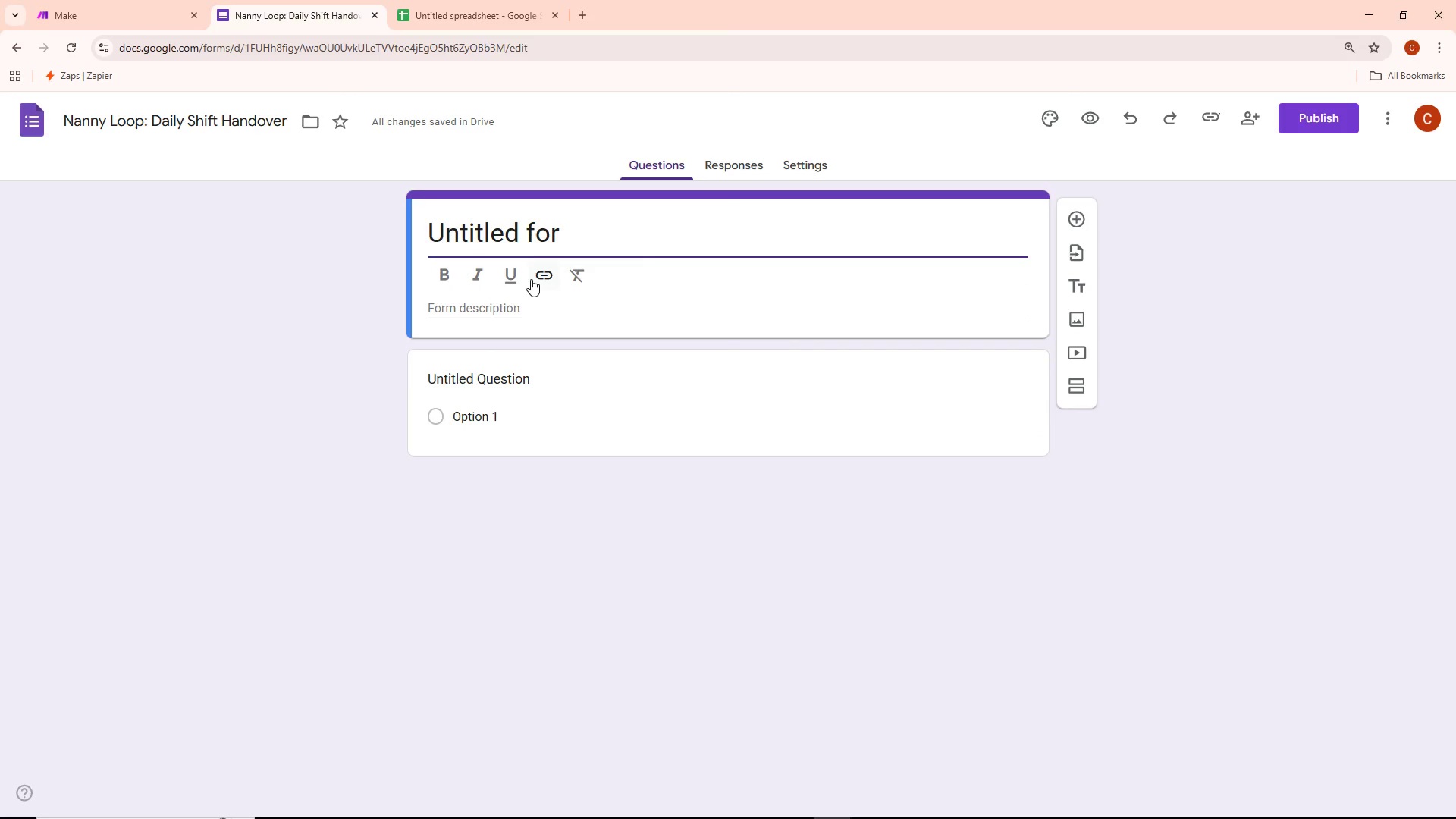 
left_click_drag(start_coordinate=[543, 501], to_coordinate=[530, 557])
 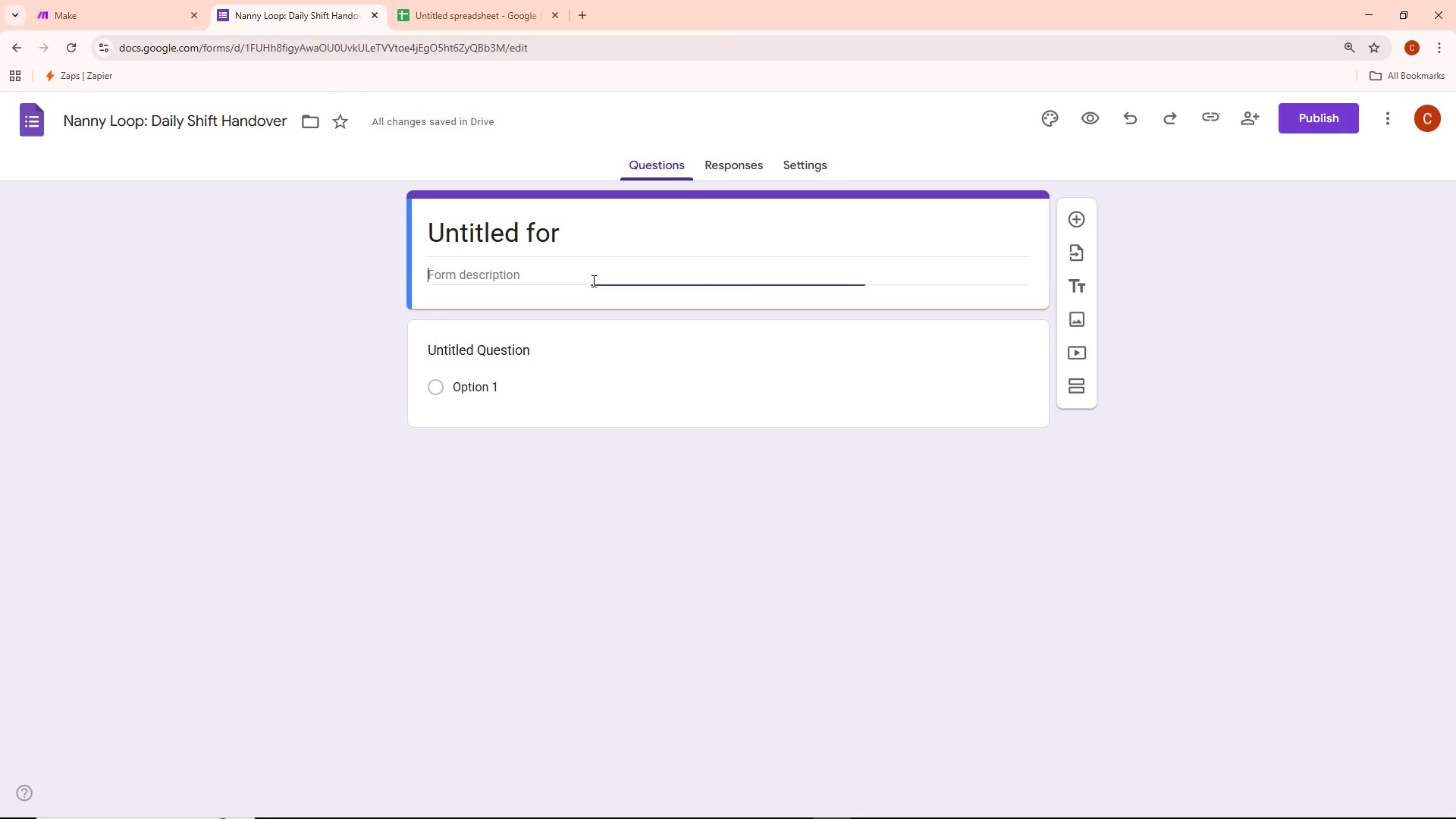 
double_click([601, 243])
 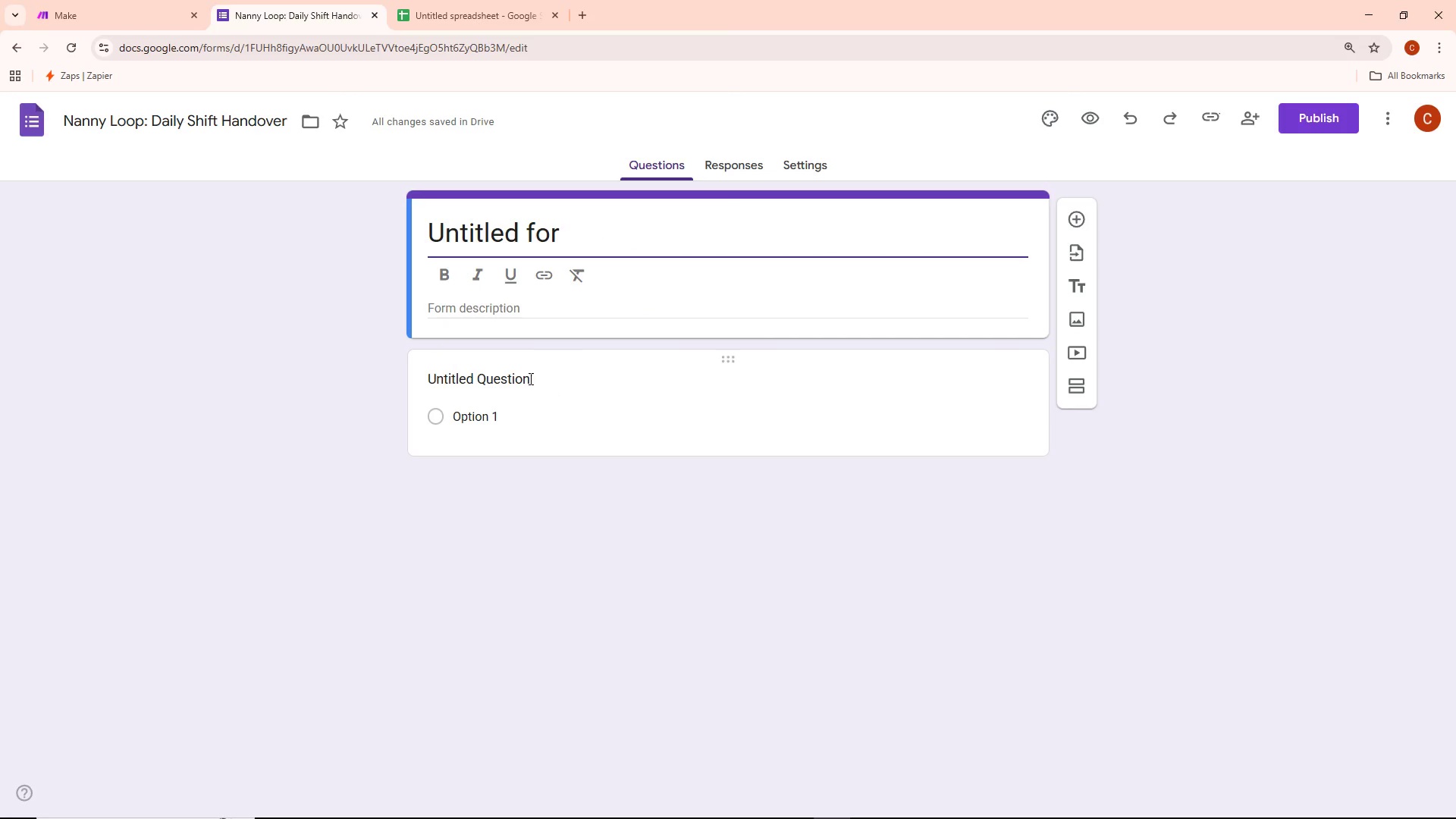 
left_click([462, 423])
 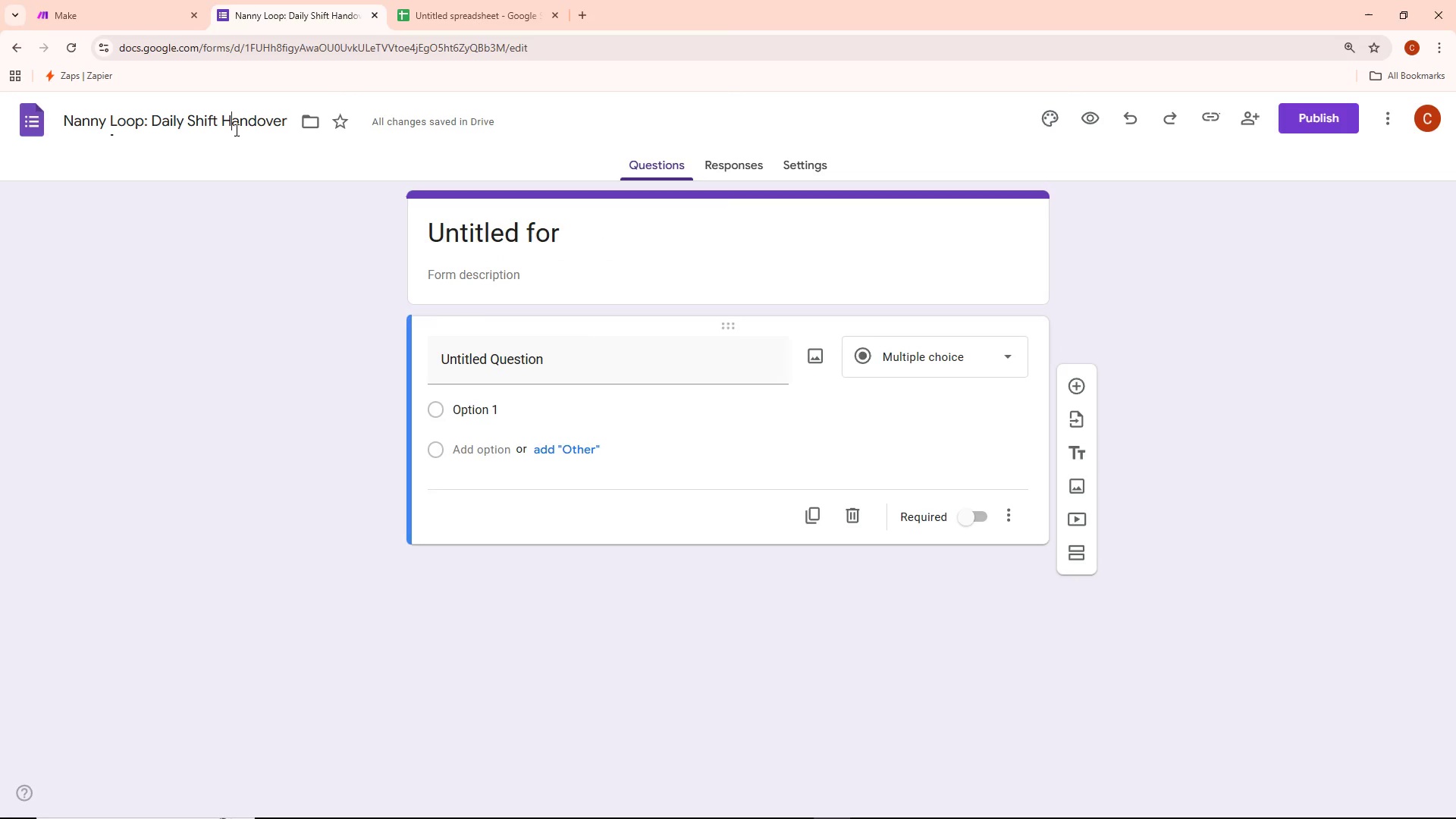 
double_click([235, 130])
 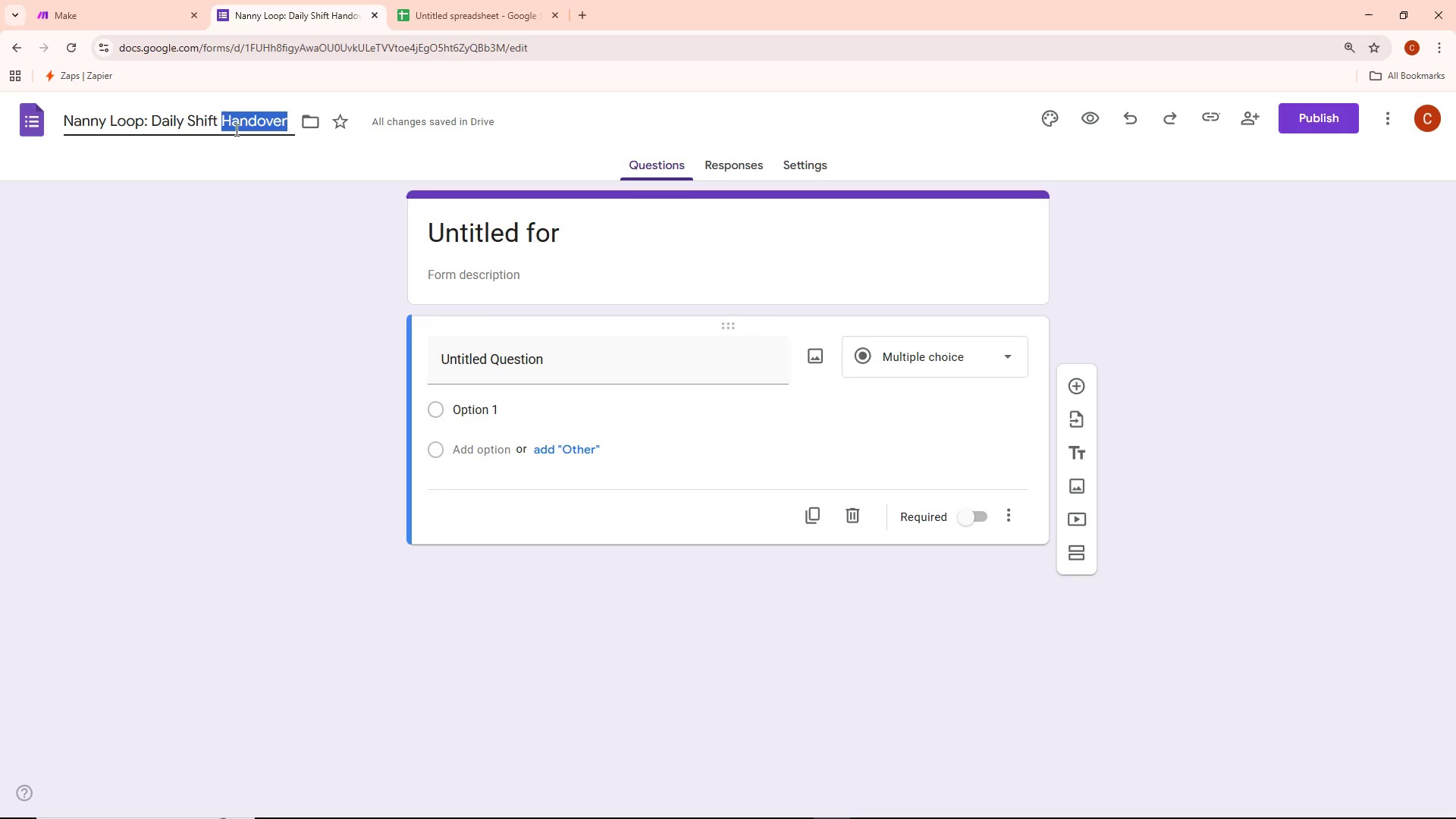 
key(Control+ControlLeft)
 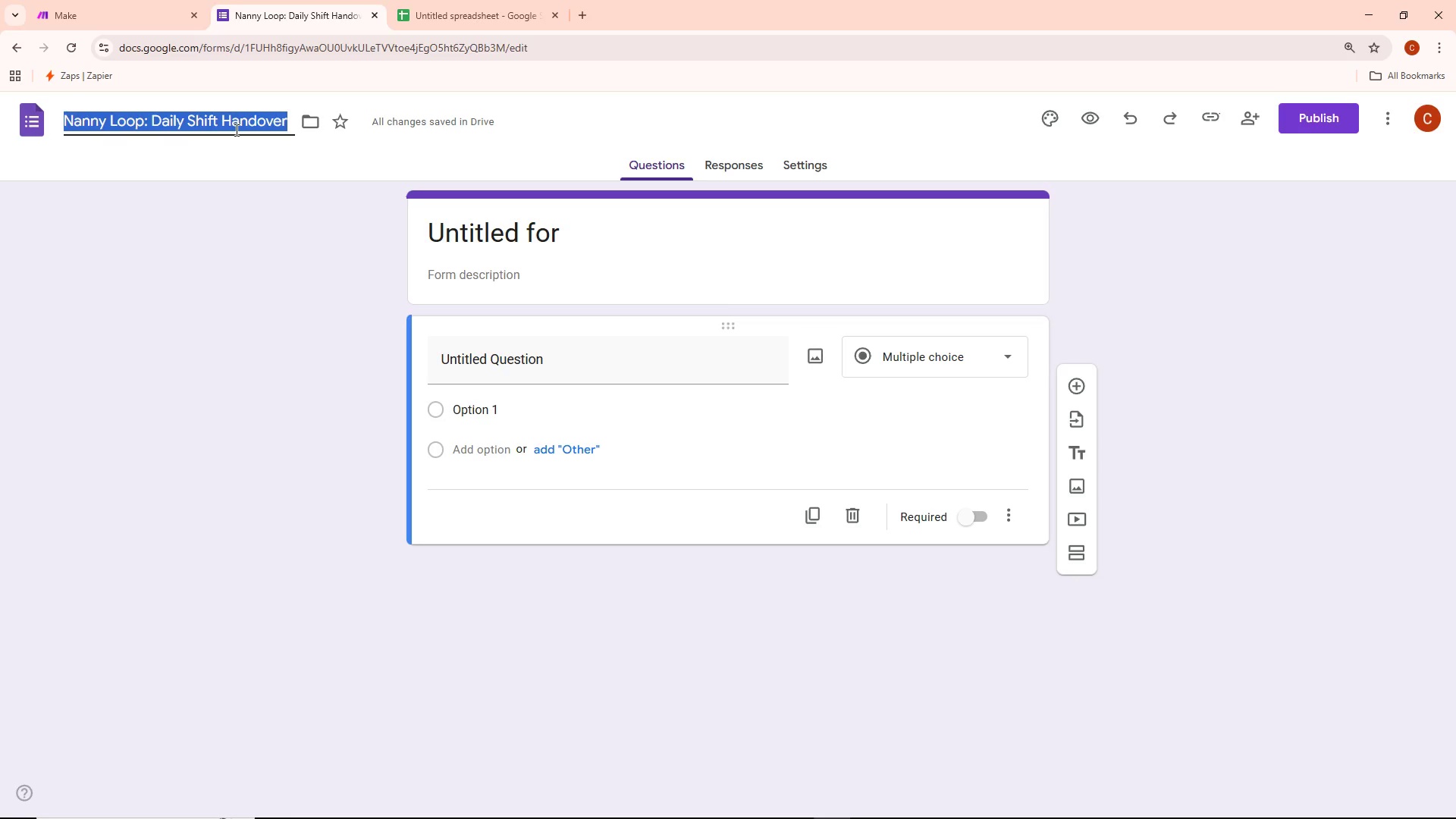 
key(Control+A)
 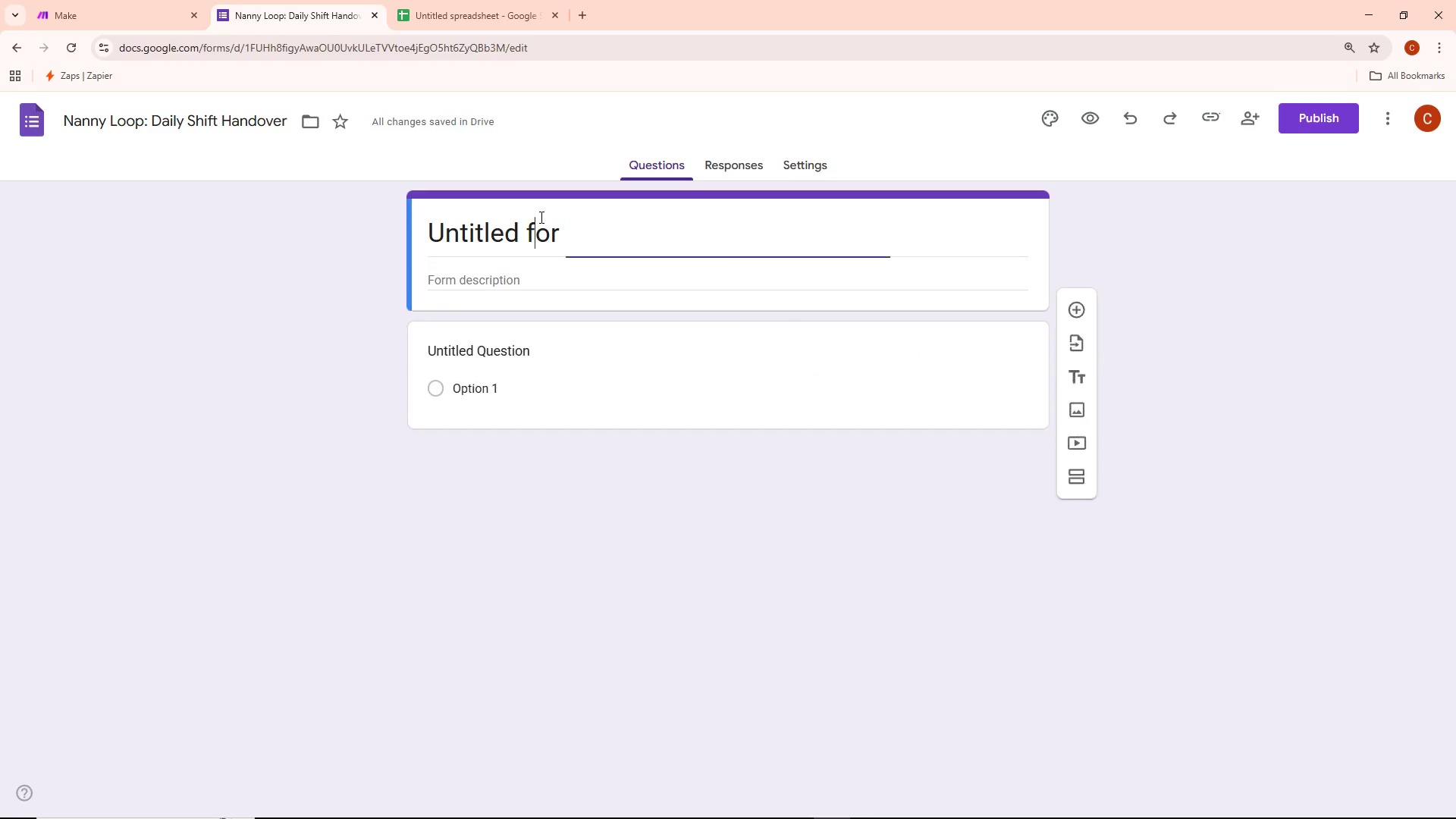 
key(Control+CapsLock)
 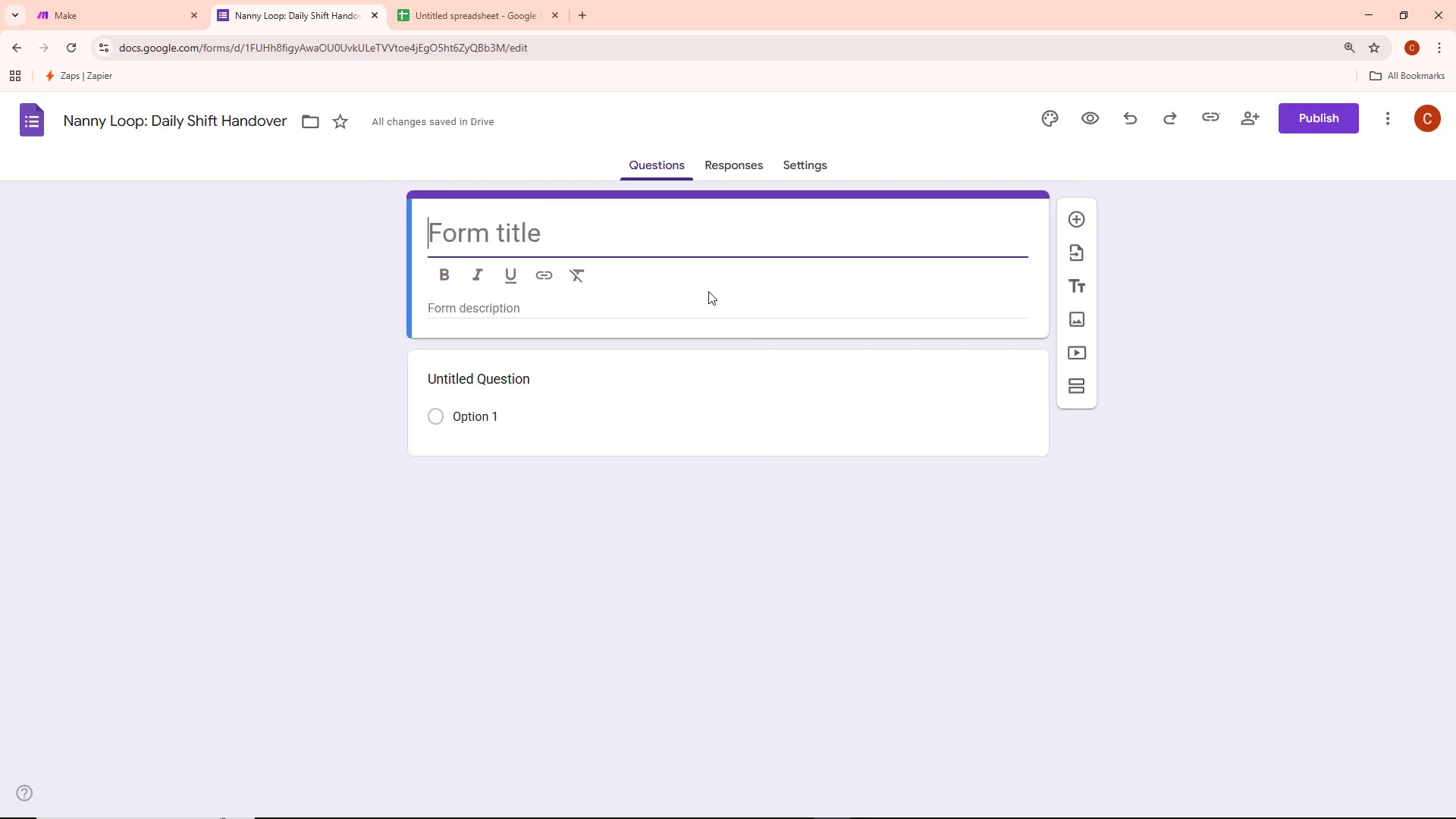 
key(Control+A)
 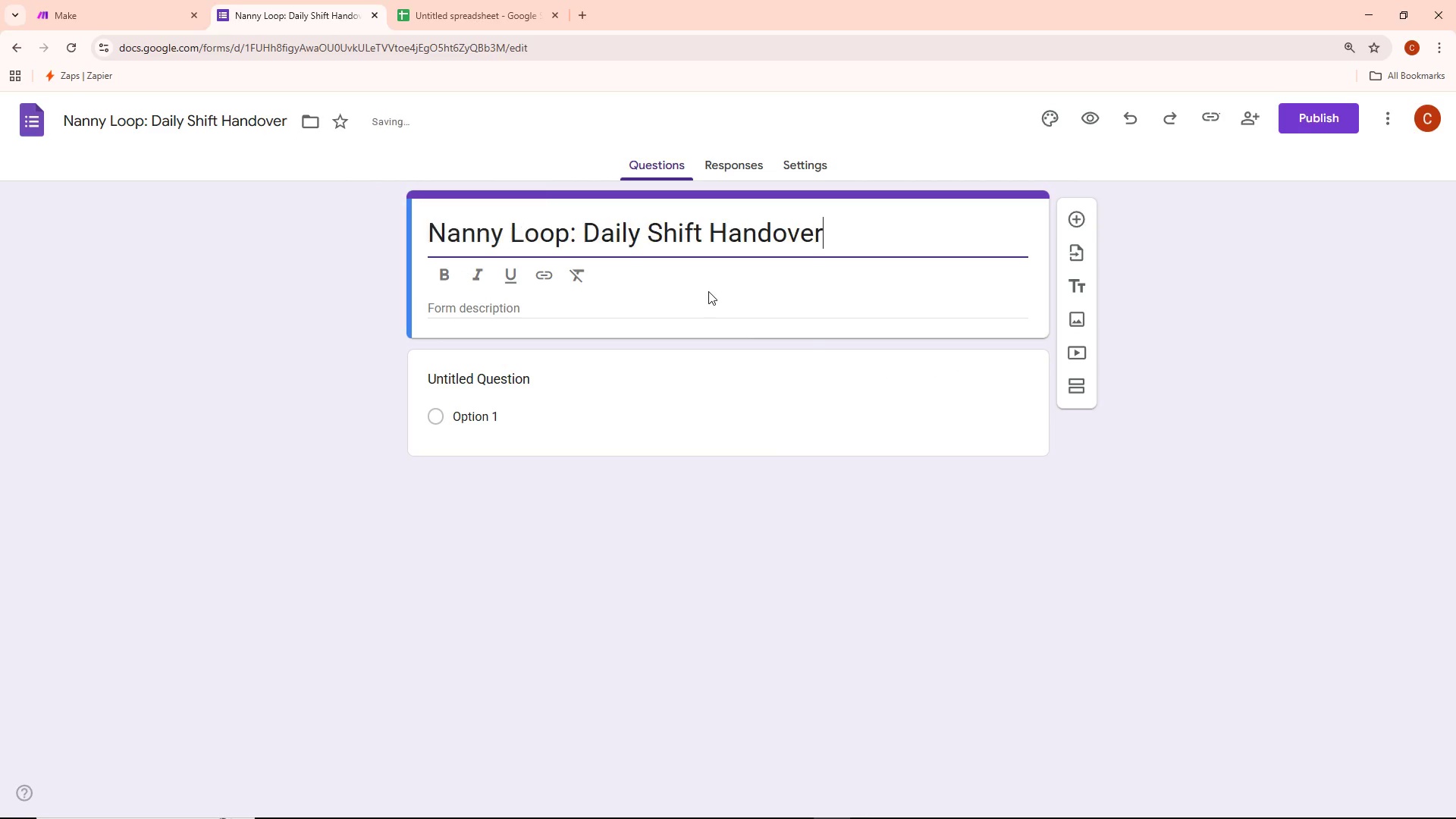 
key(Control+Backspace)
 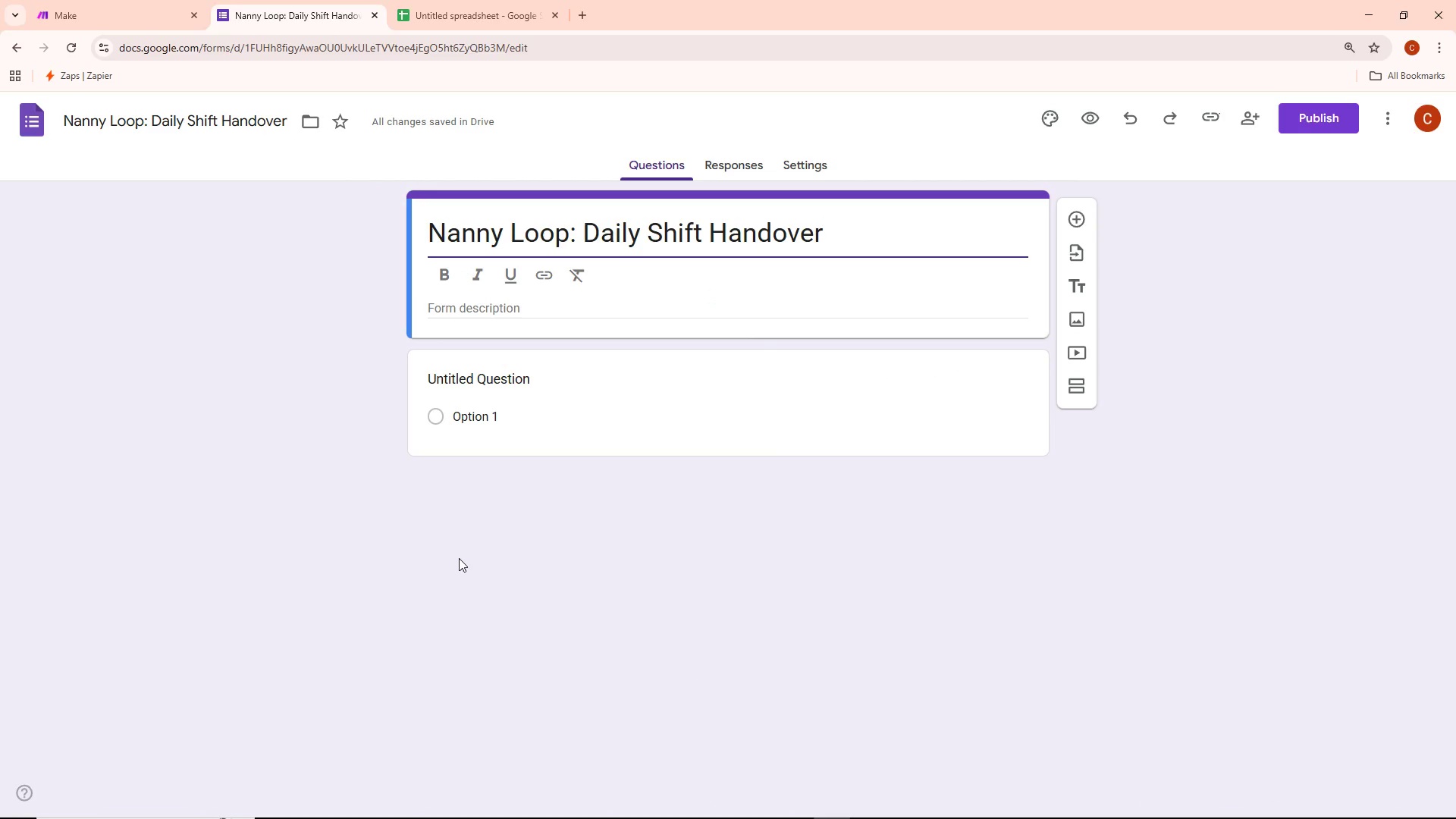 
wait(5.92)
 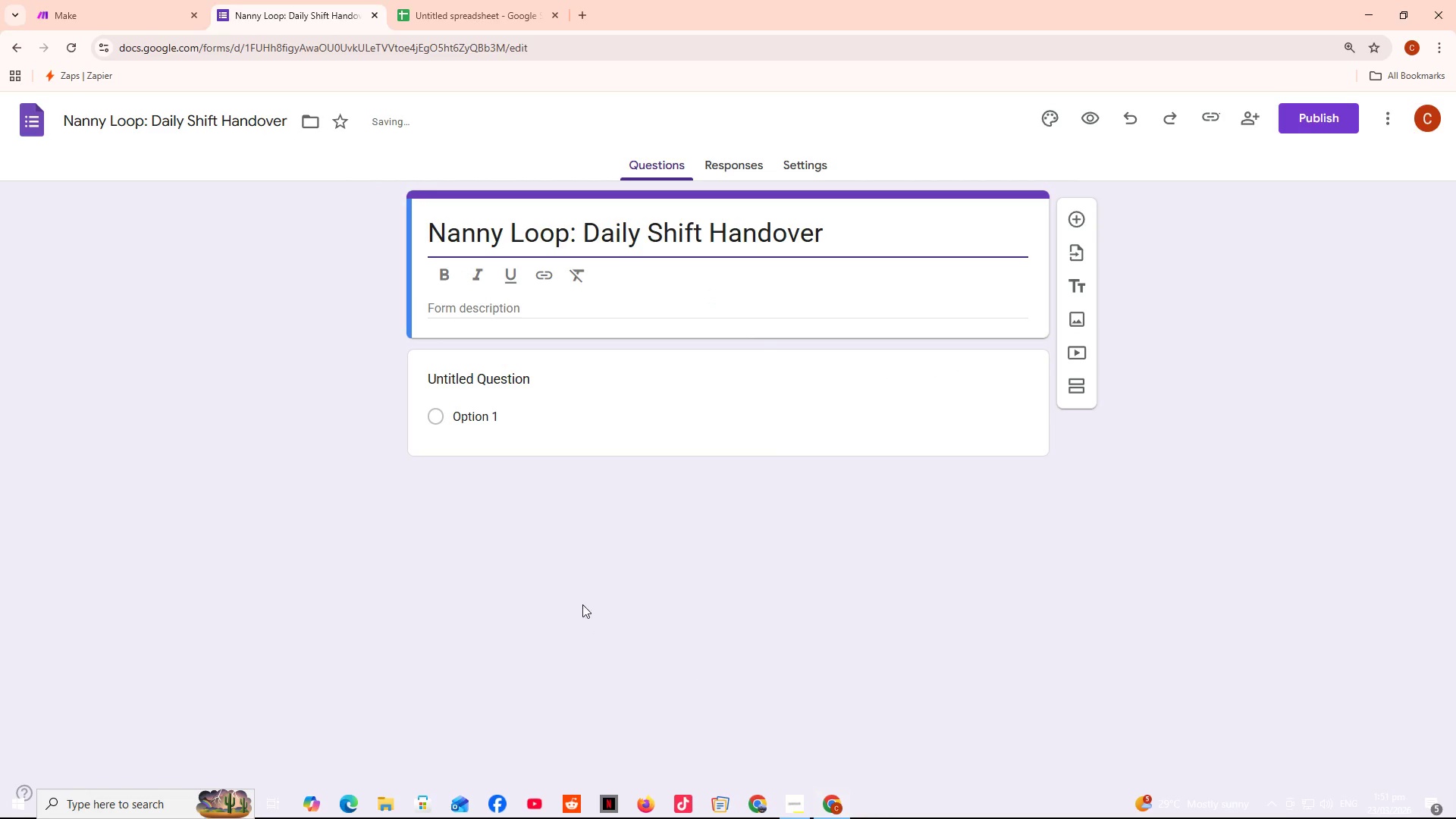 
left_click([484, 391])
 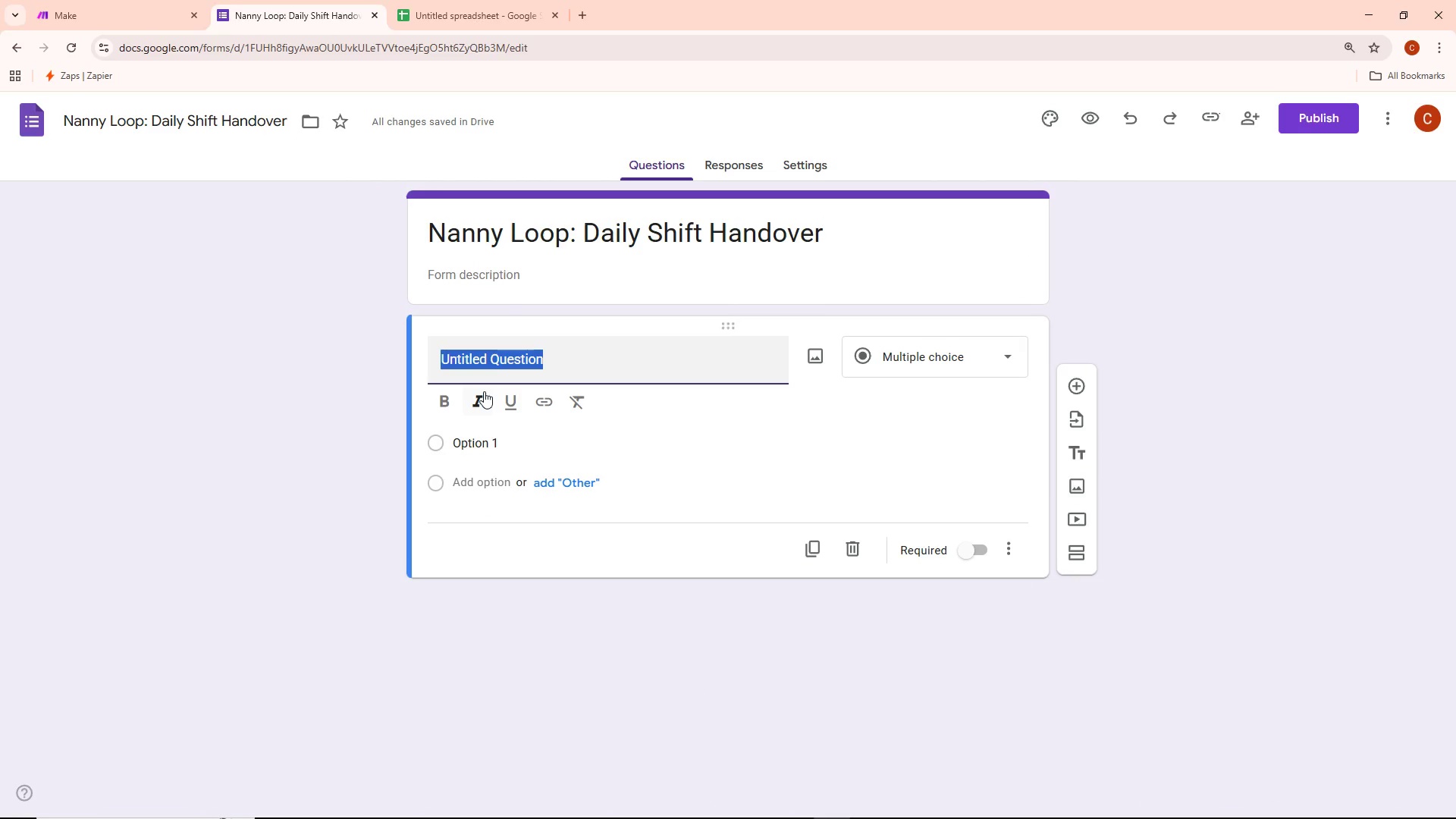 
key(Backspace)
type(Child' )
 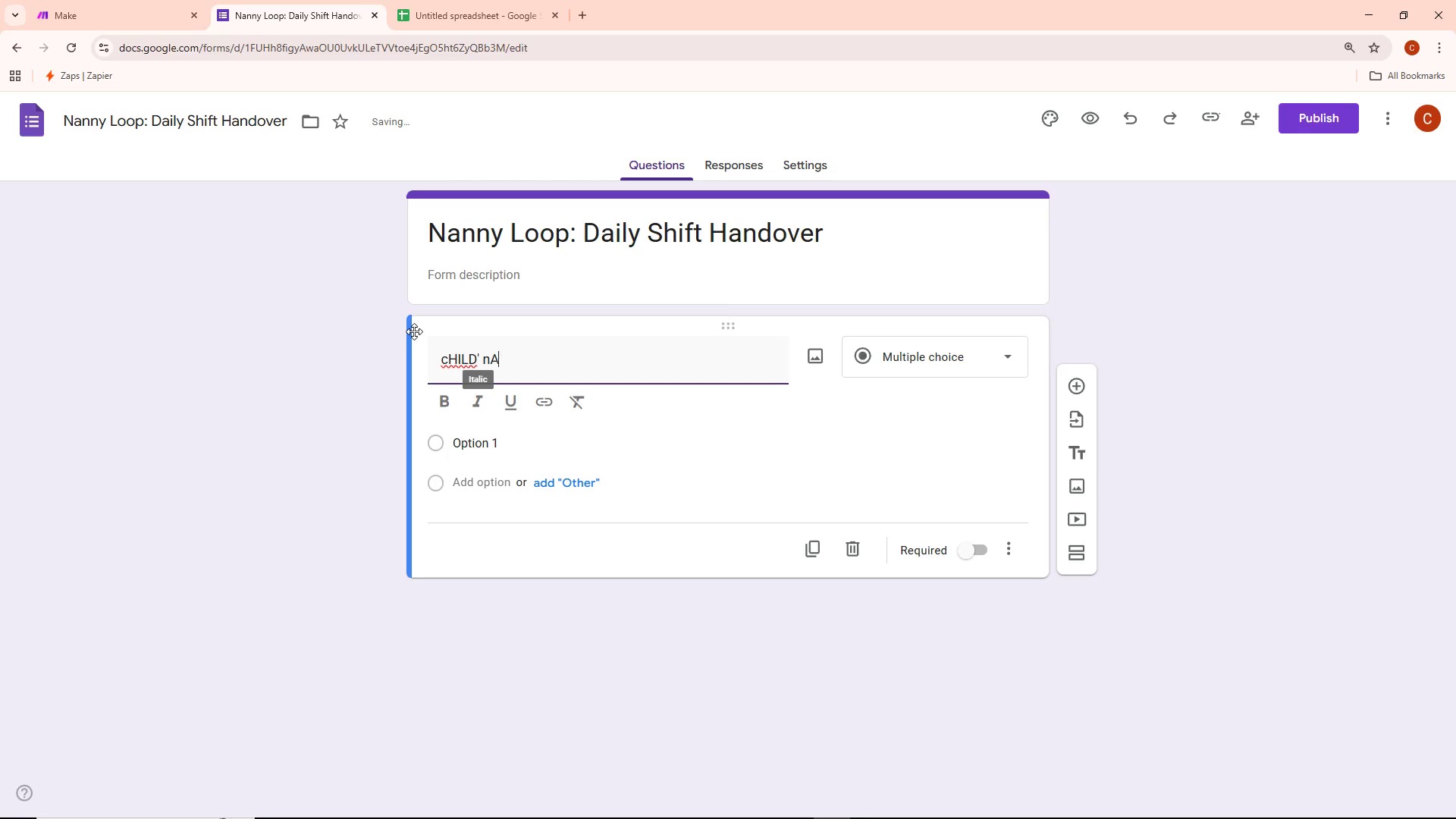 
 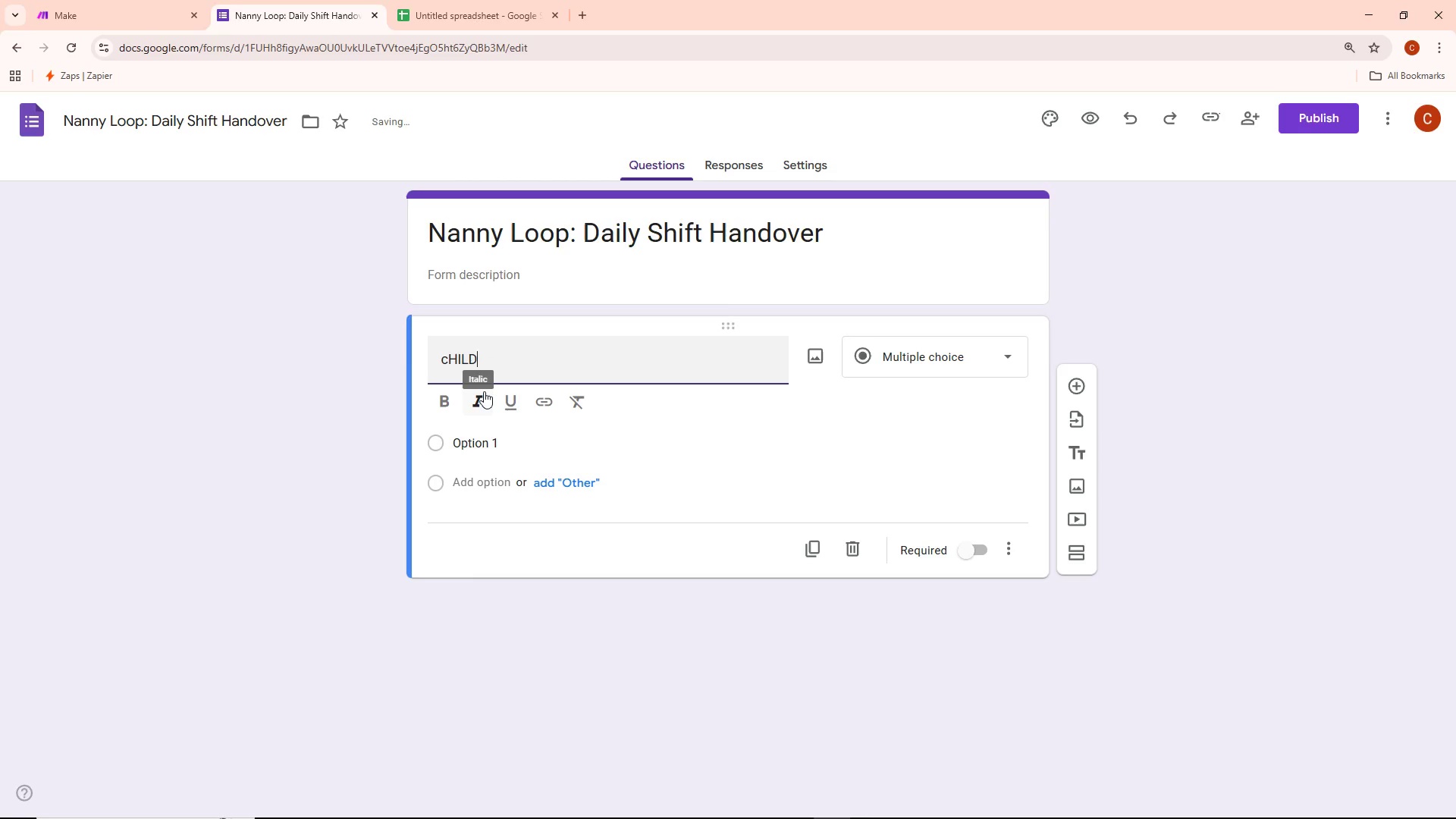 
type(Name)
 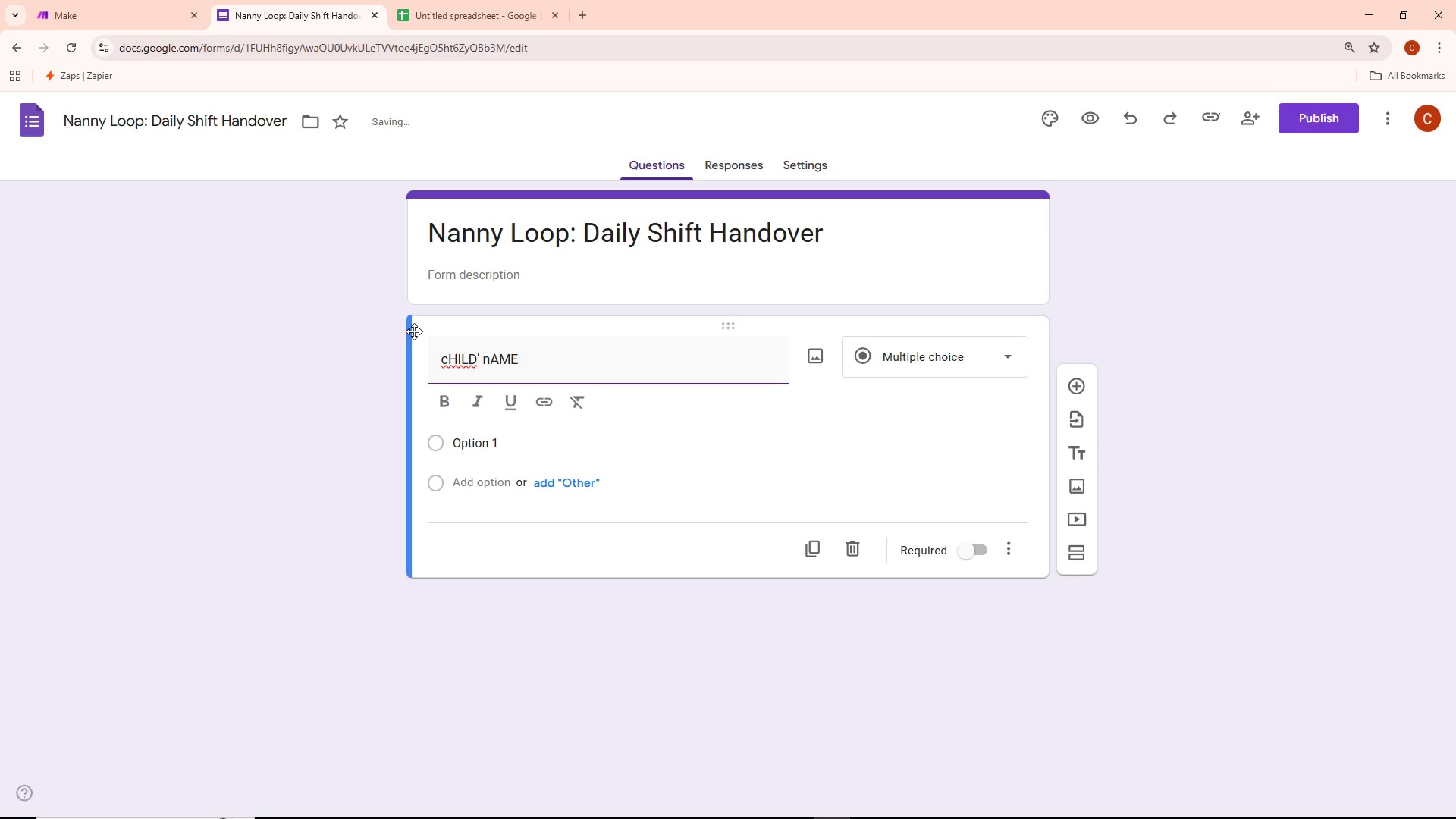 
key(Control+ControlLeft)
 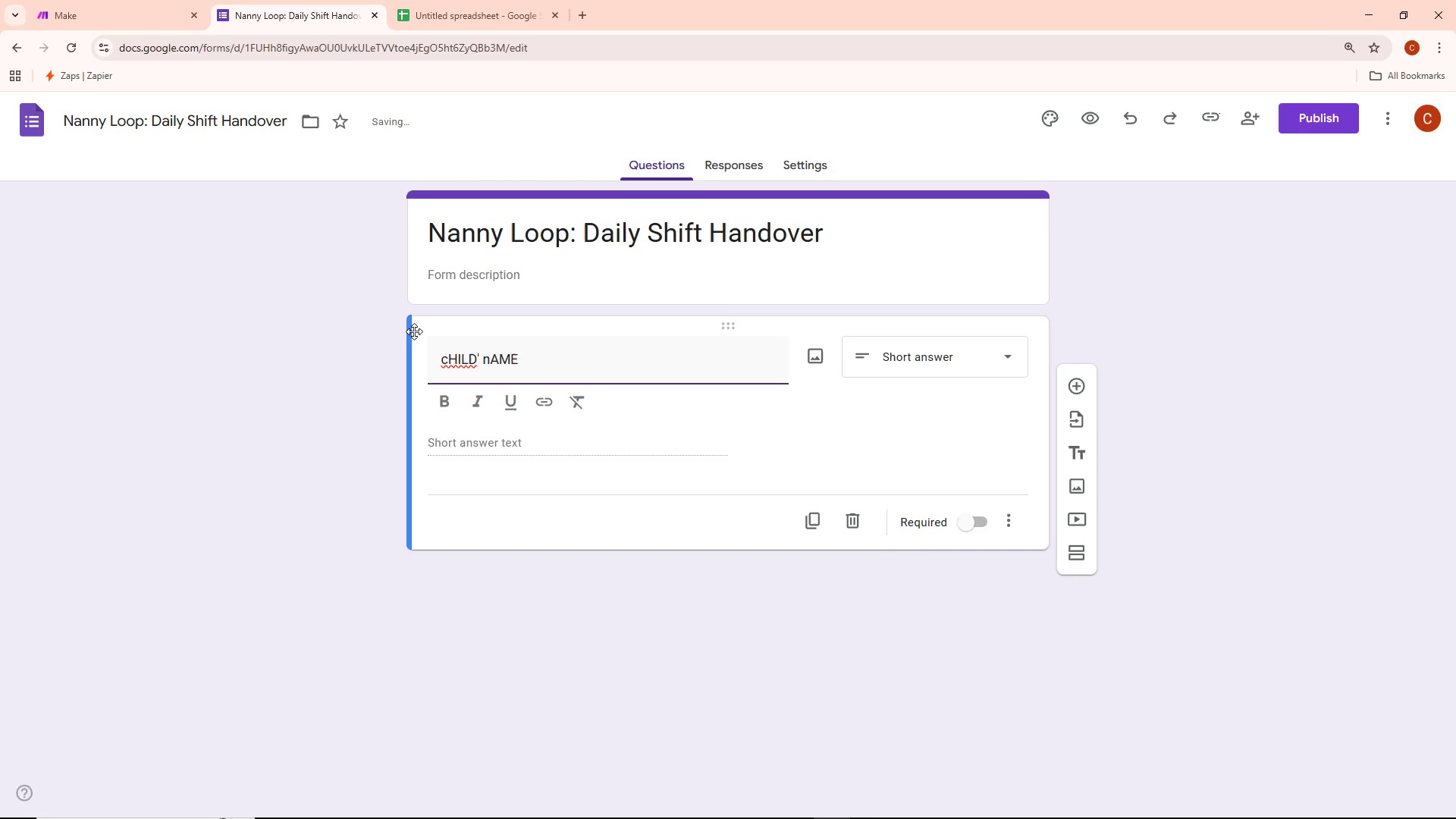 
key(Control+Backspace)
 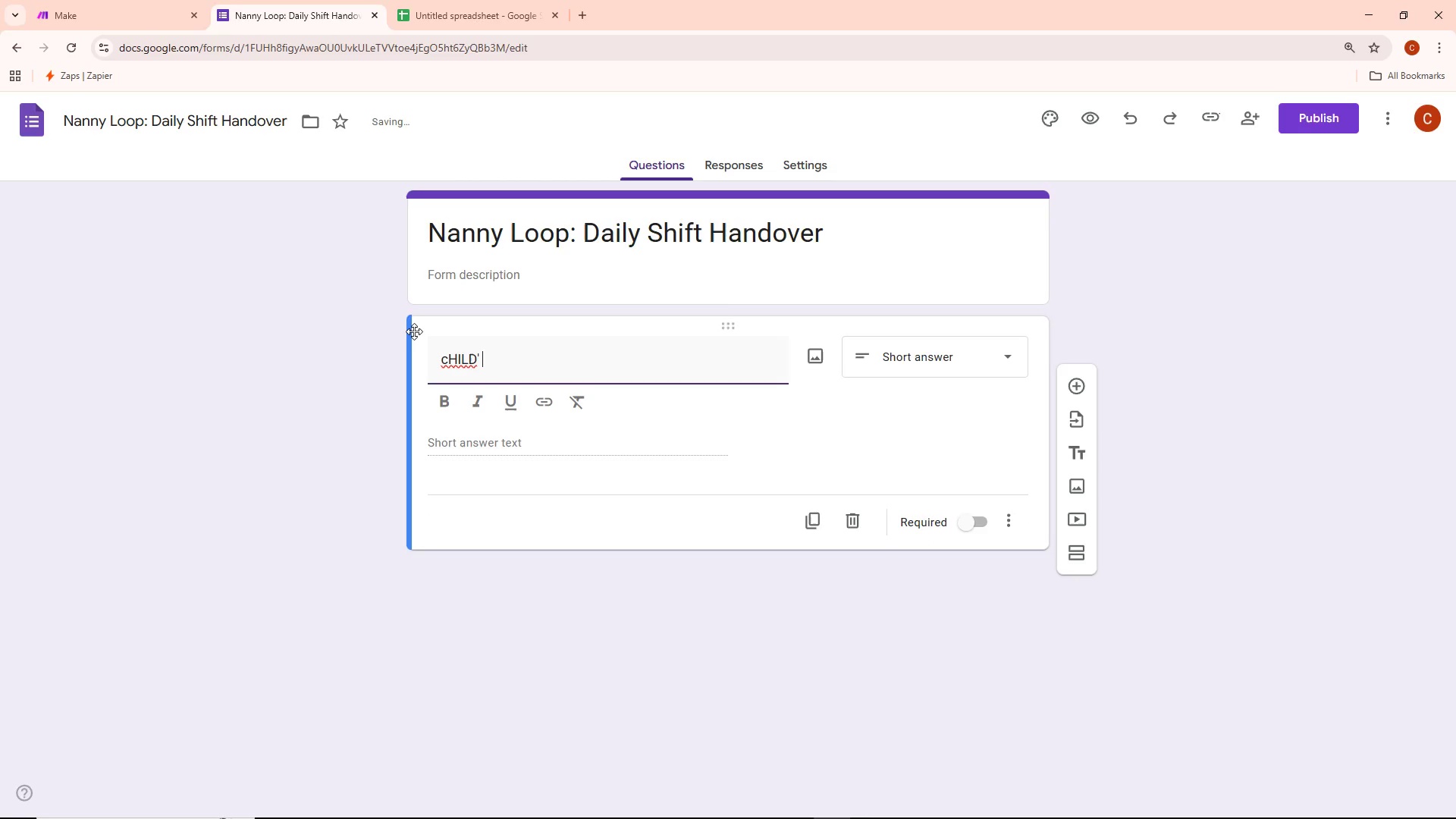 
key(Control+ControlLeft)
 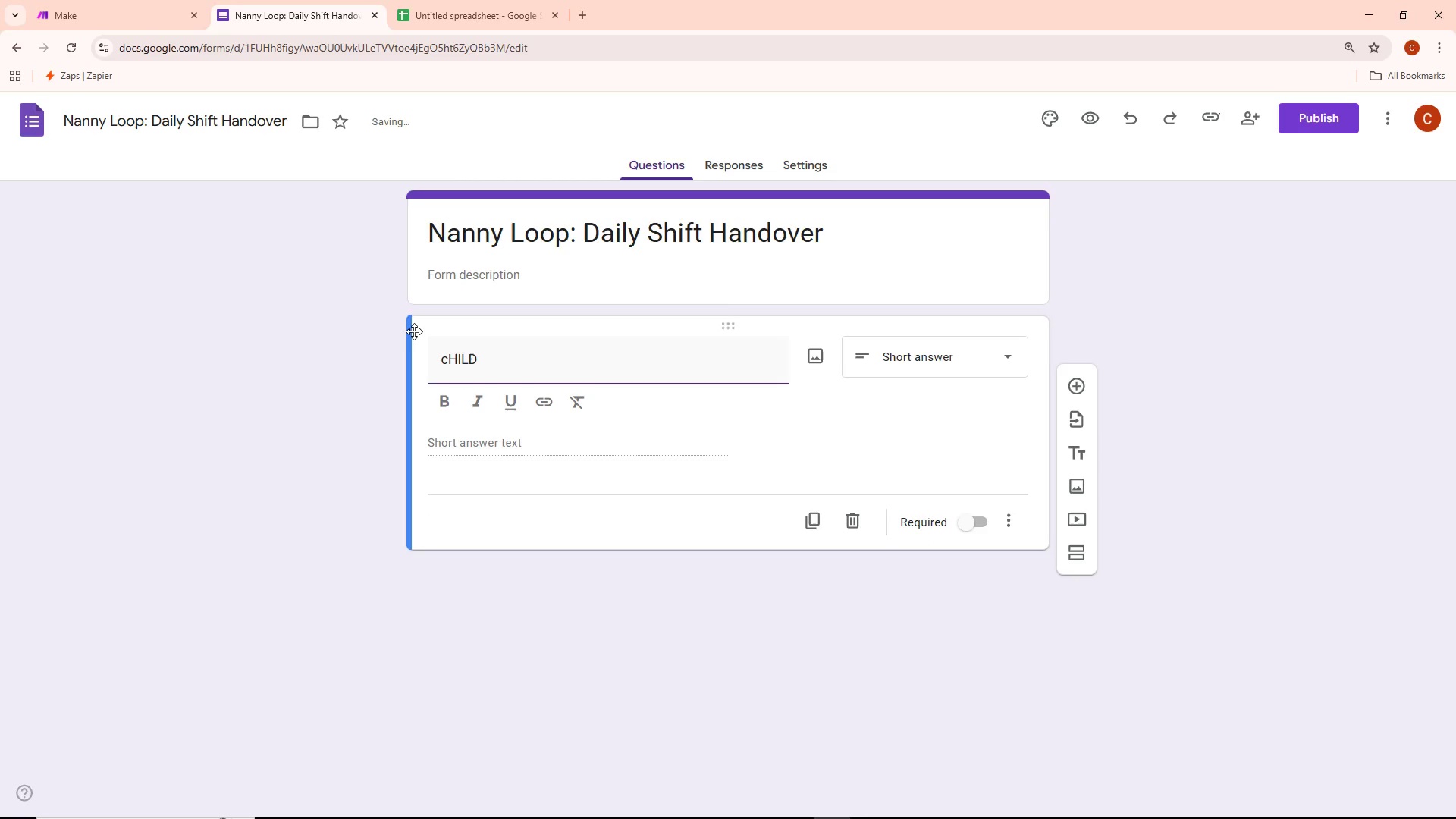 
key(Control+Backspace)
 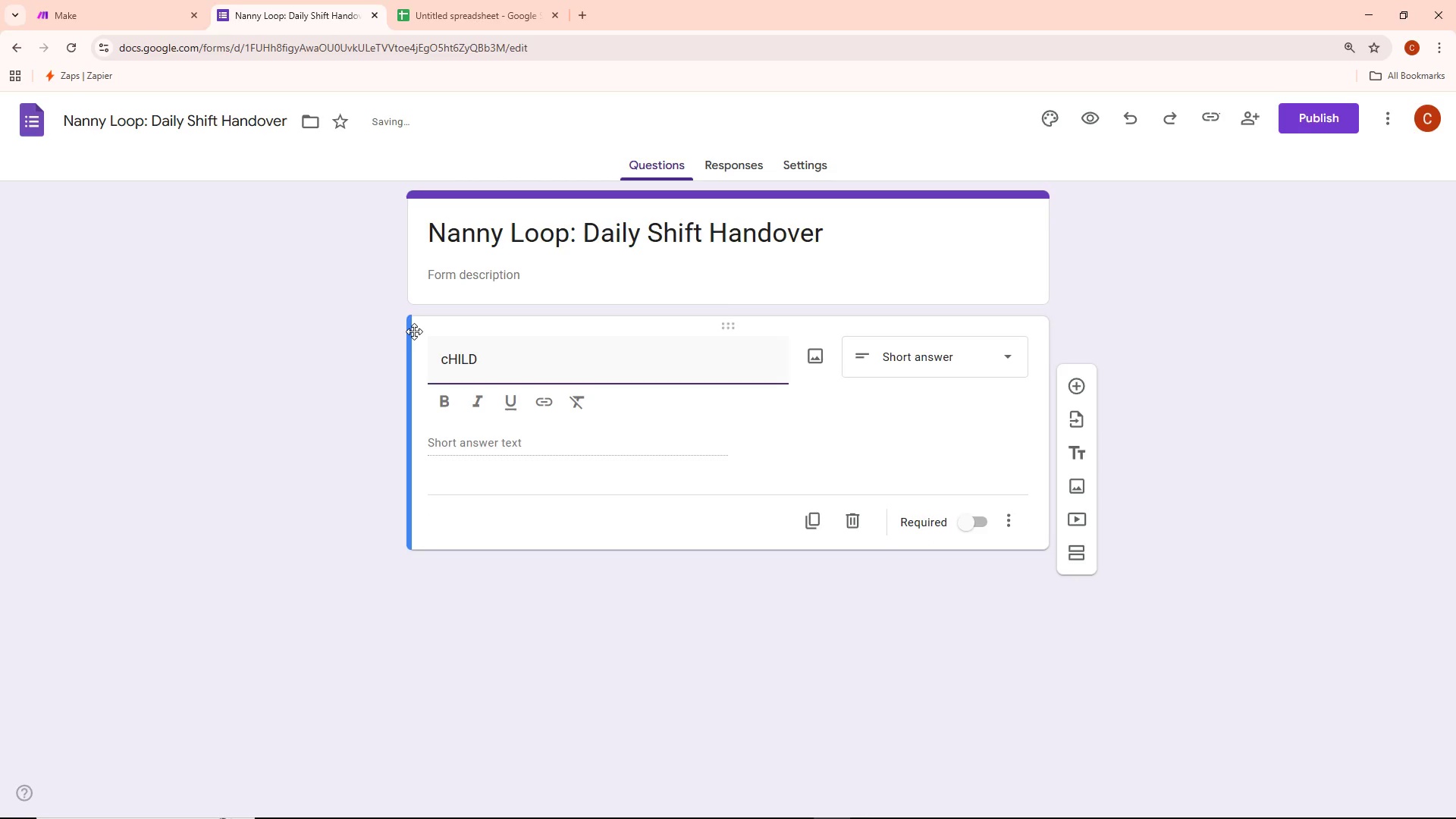 
key(Control+ControlLeft)
 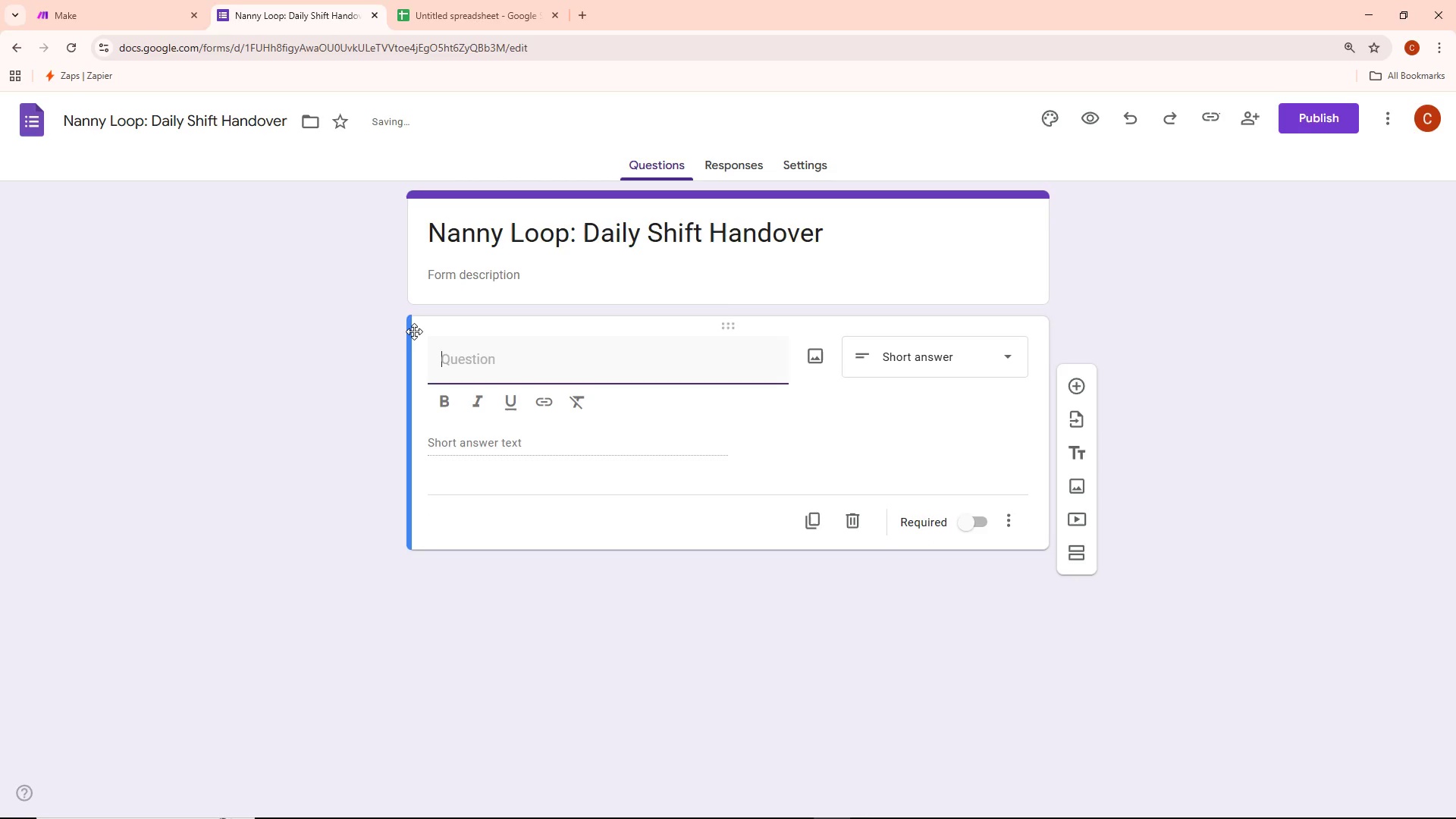 
key(Control+Backspace)
 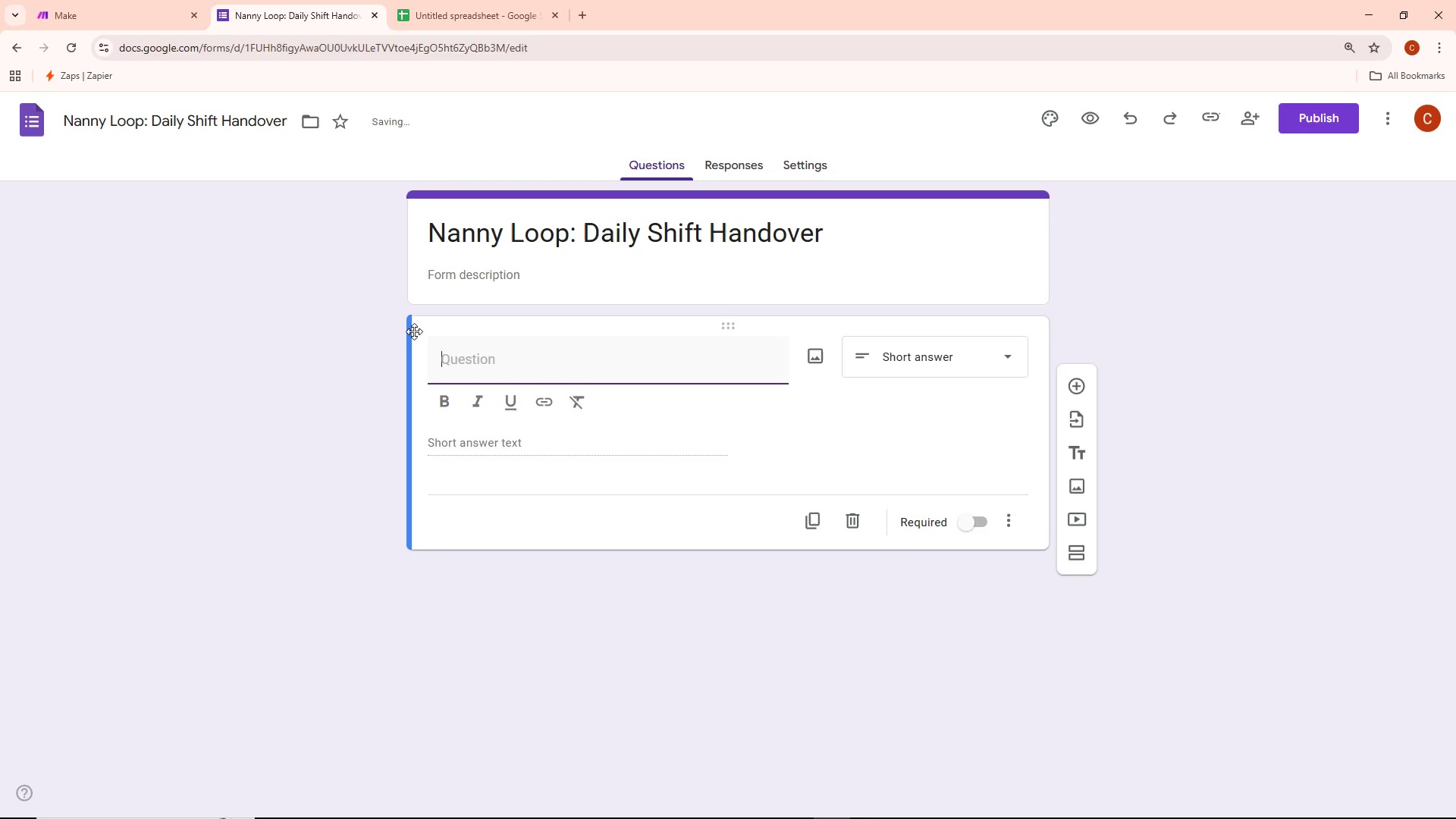 
type(Child's Name)
 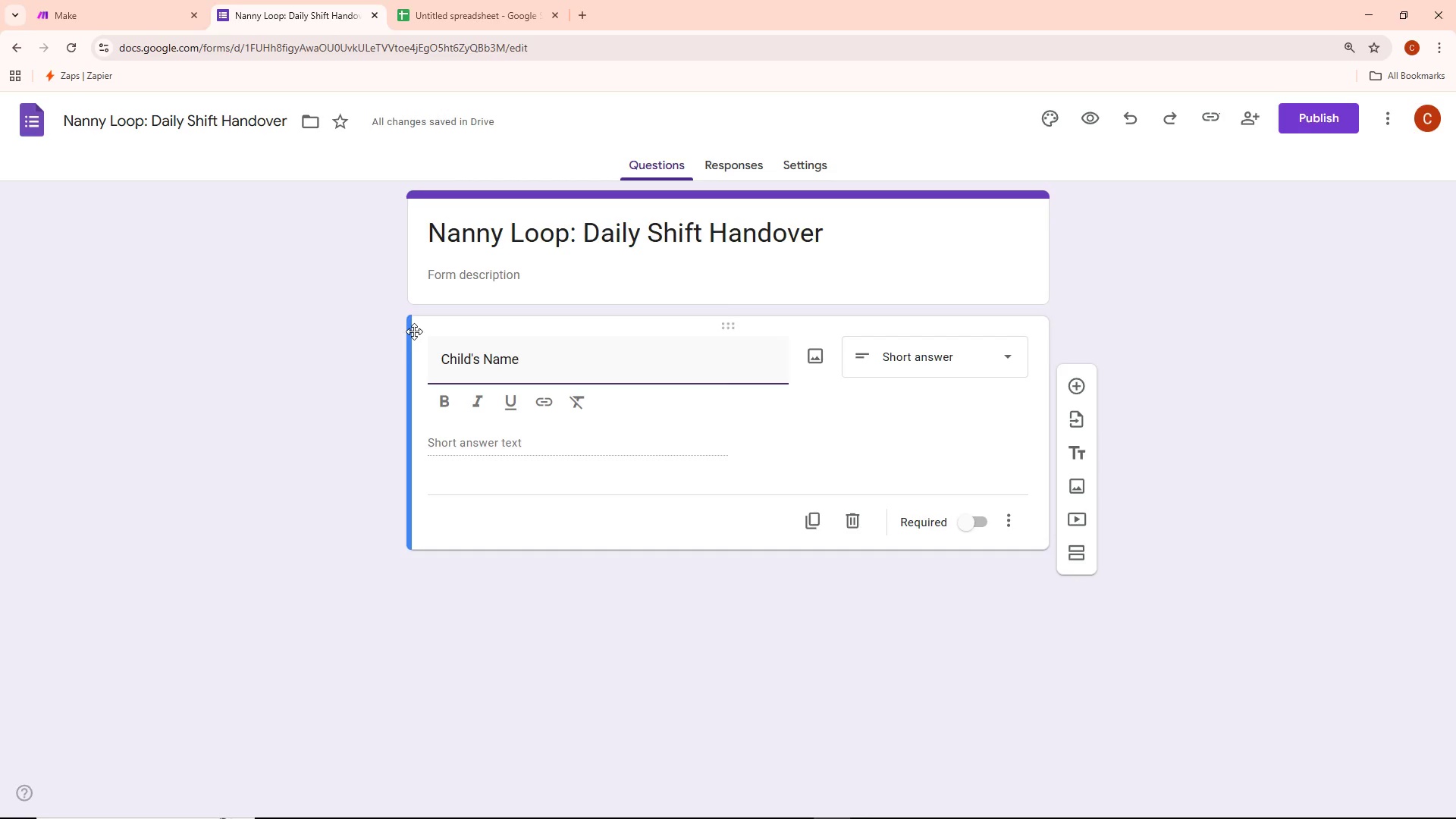 
left_click([1128, 293])
 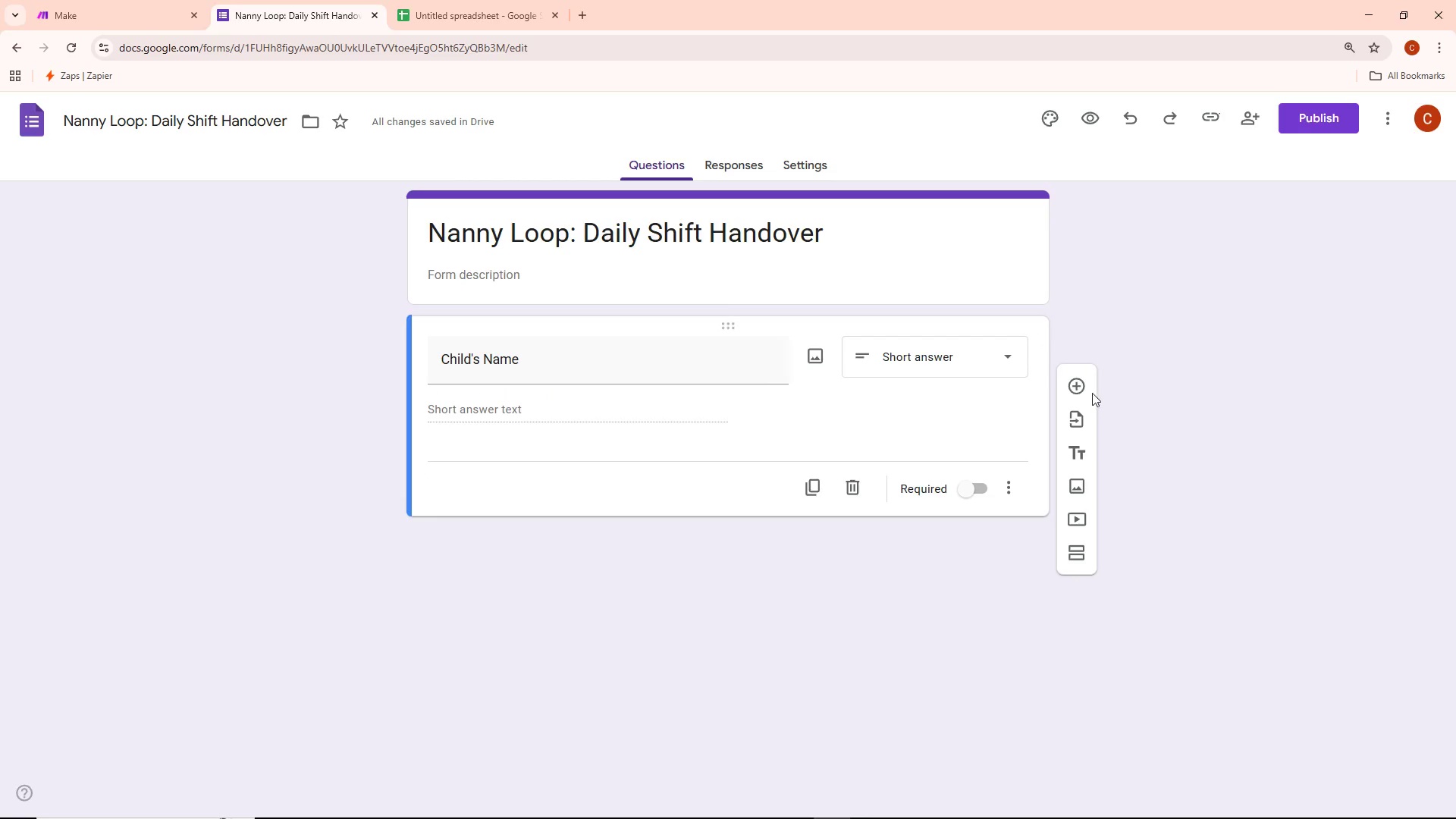 
left_click([1084, 380])
 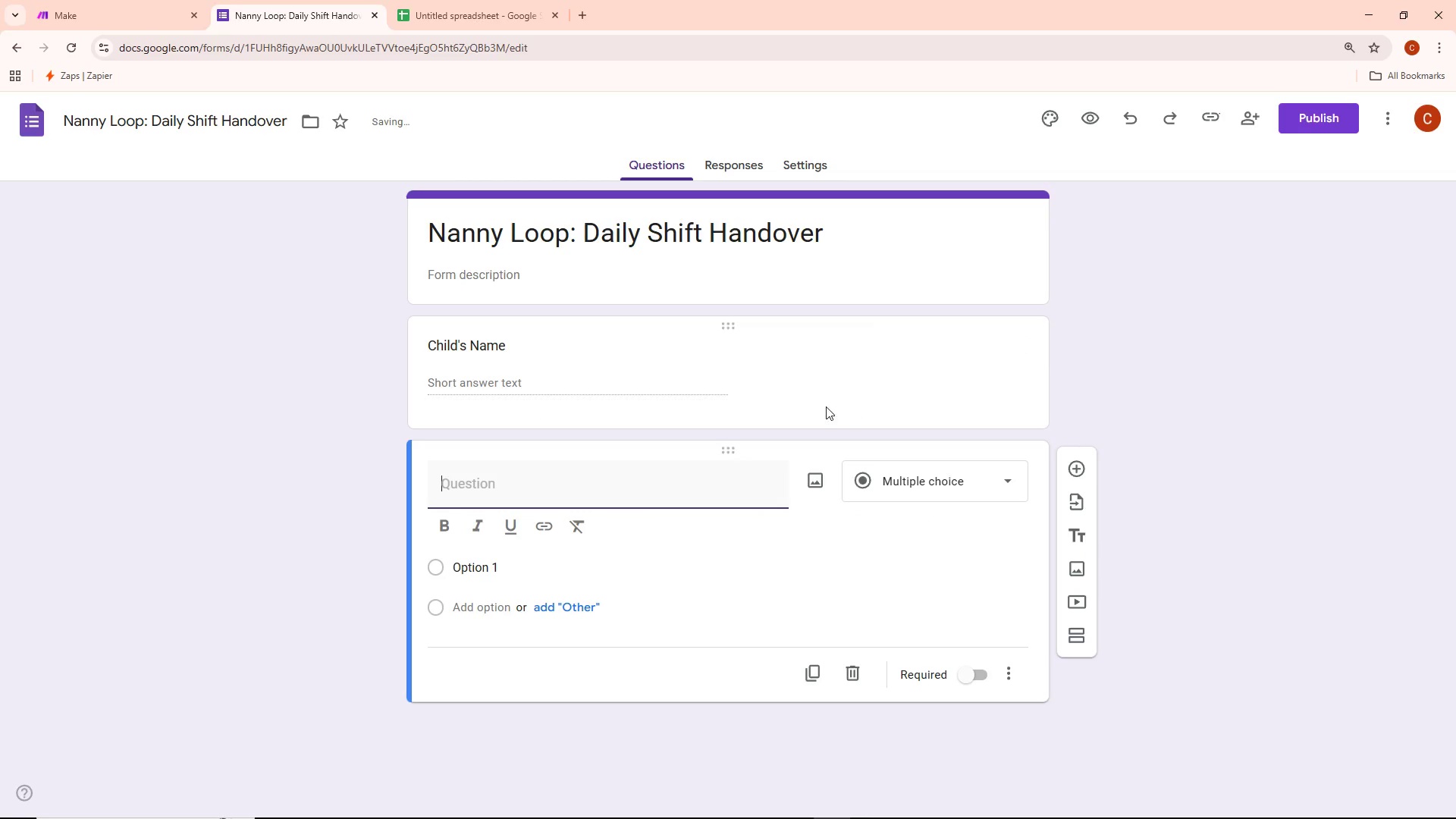 
key(Alt+AltLeft)
 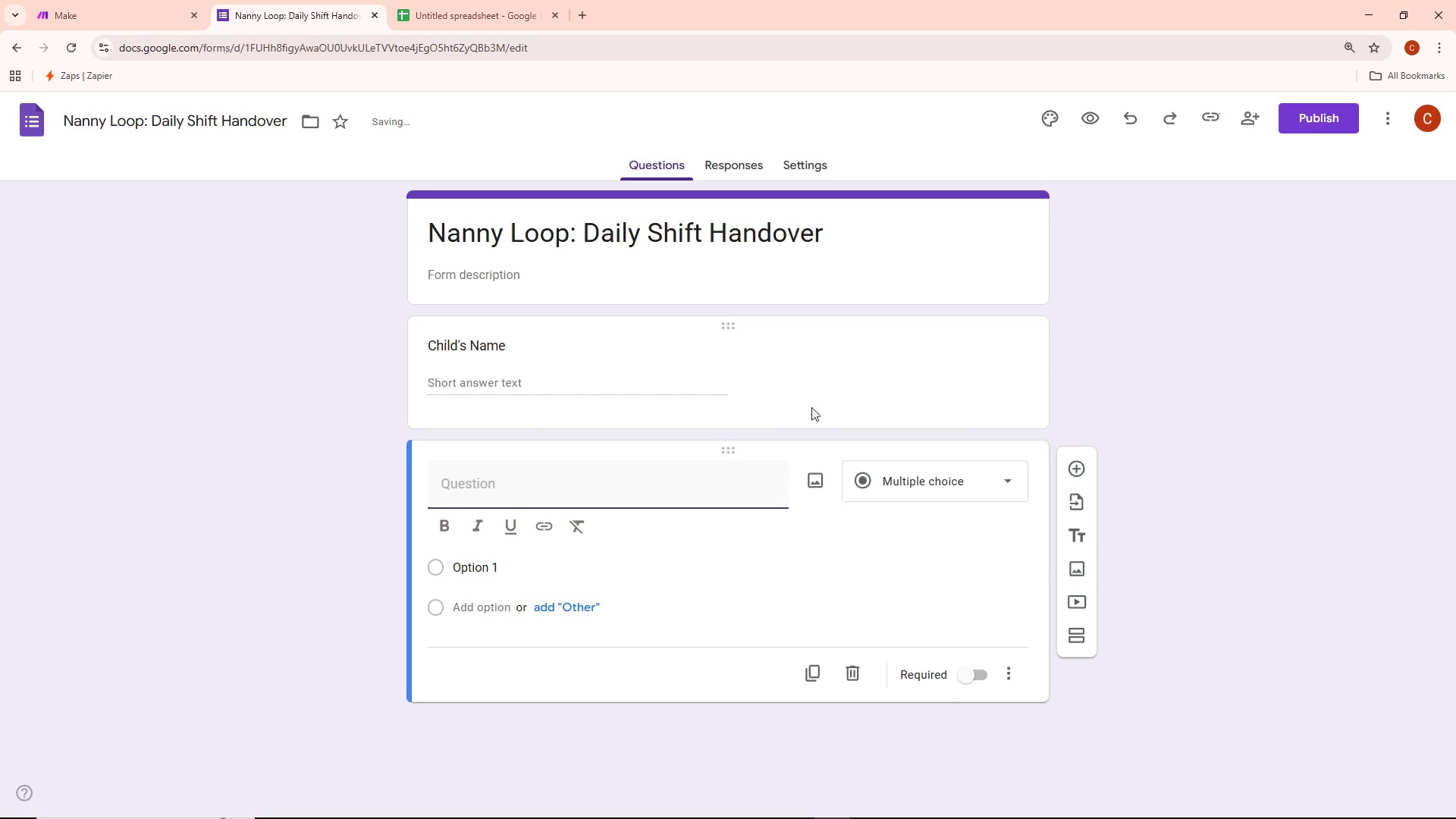 
key(Alt+Tab)